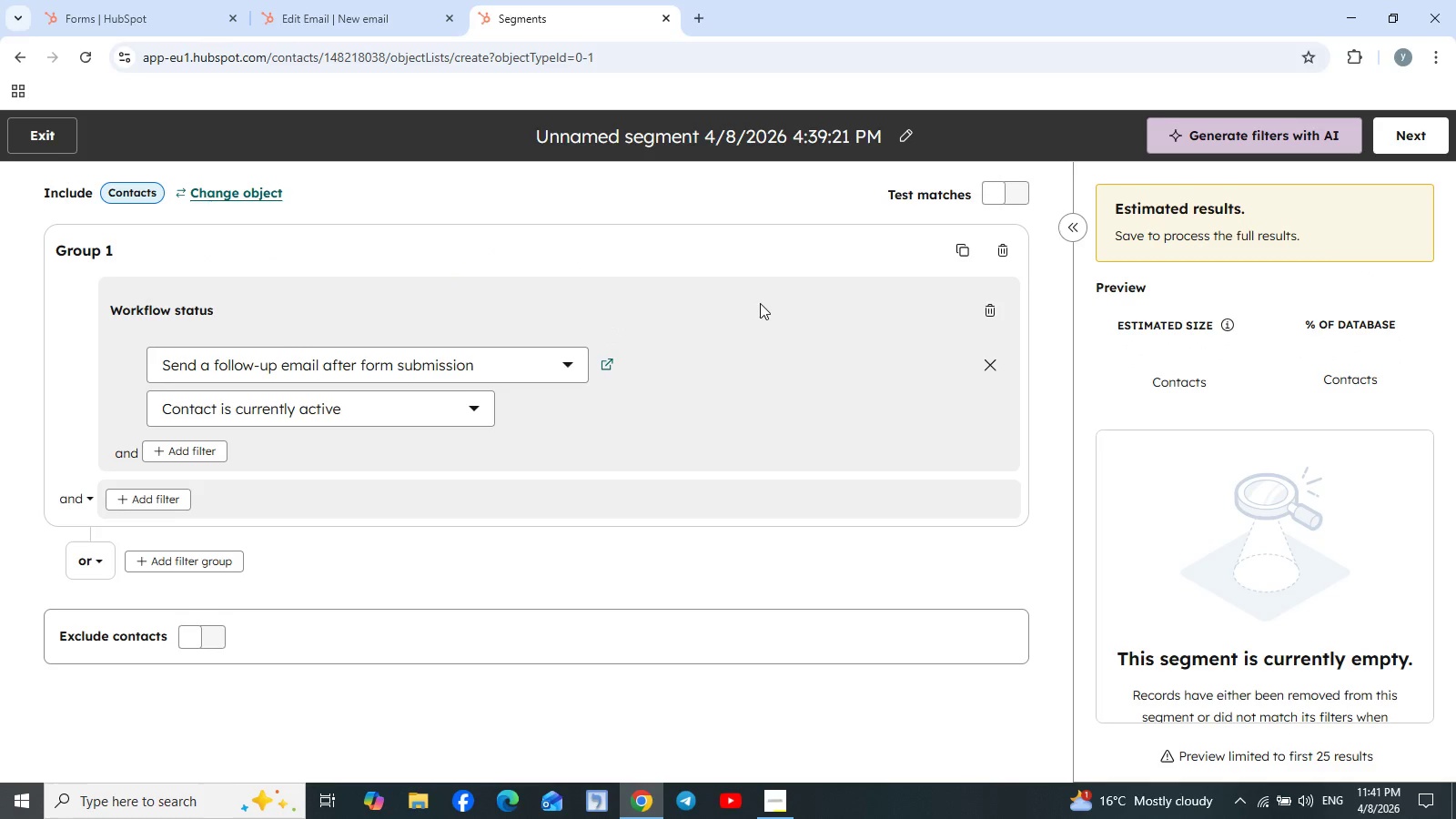 
wait(8.56)
 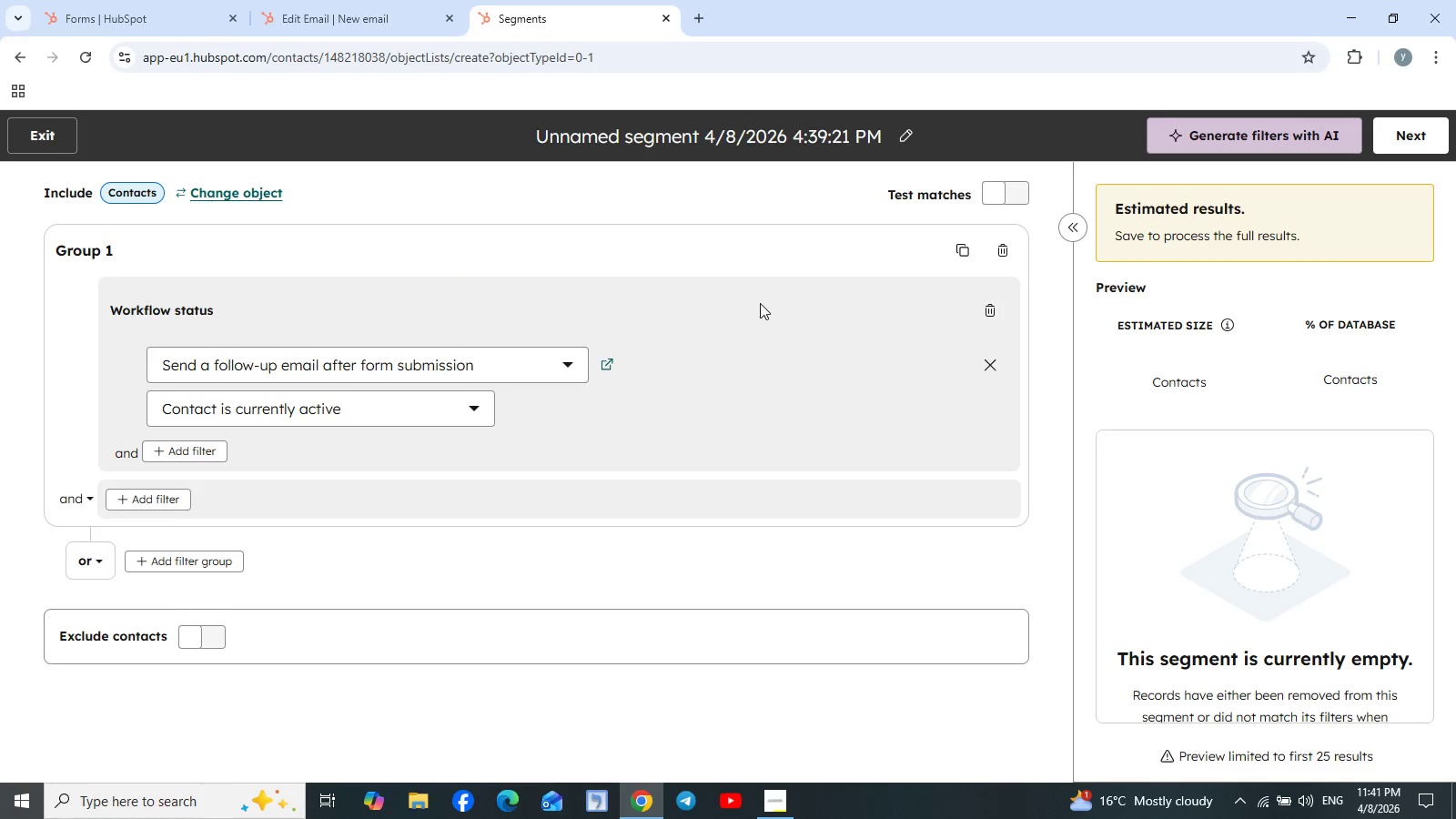 
left_click([474, 411])
 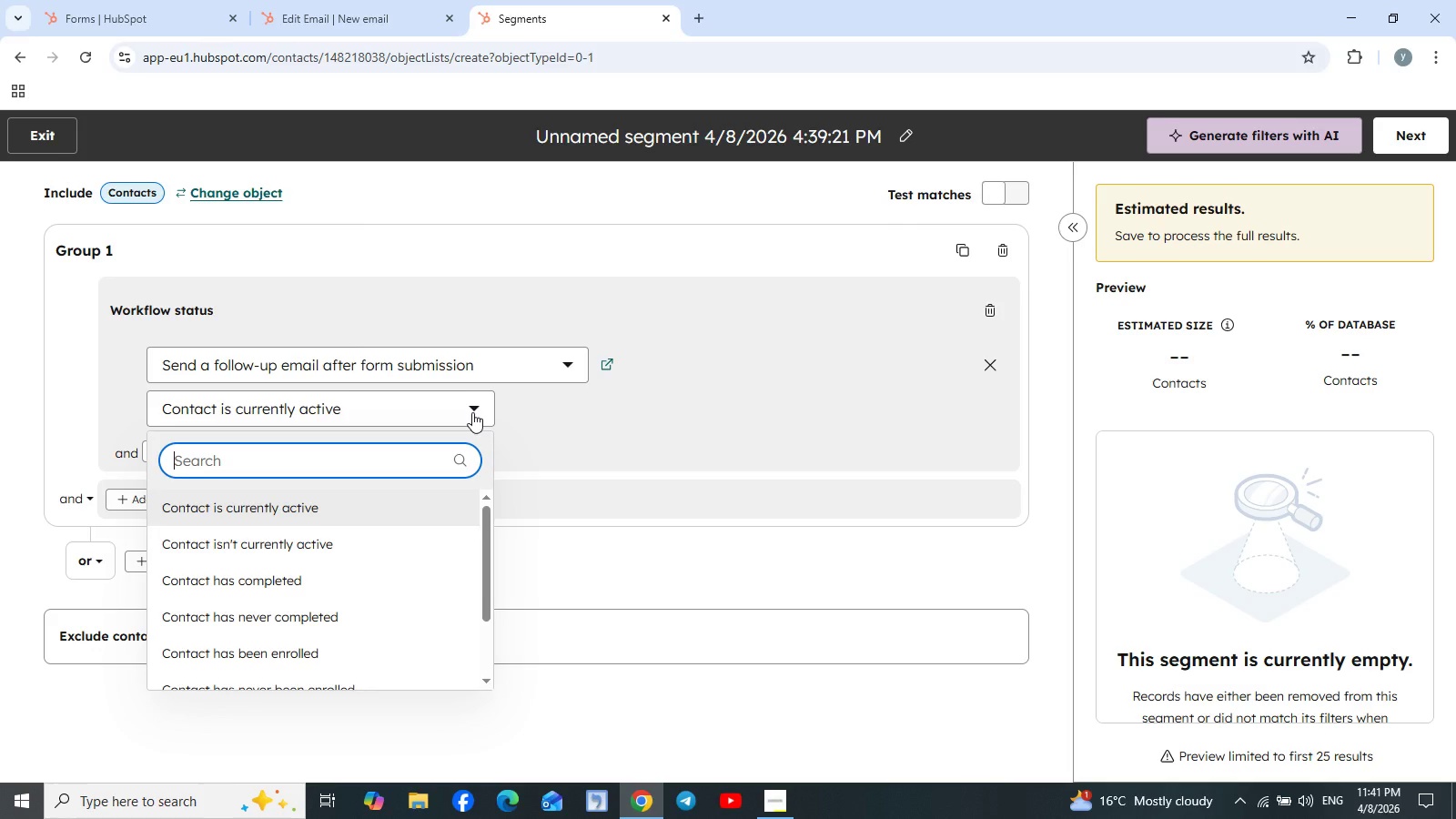 
left_click([472, 412])
 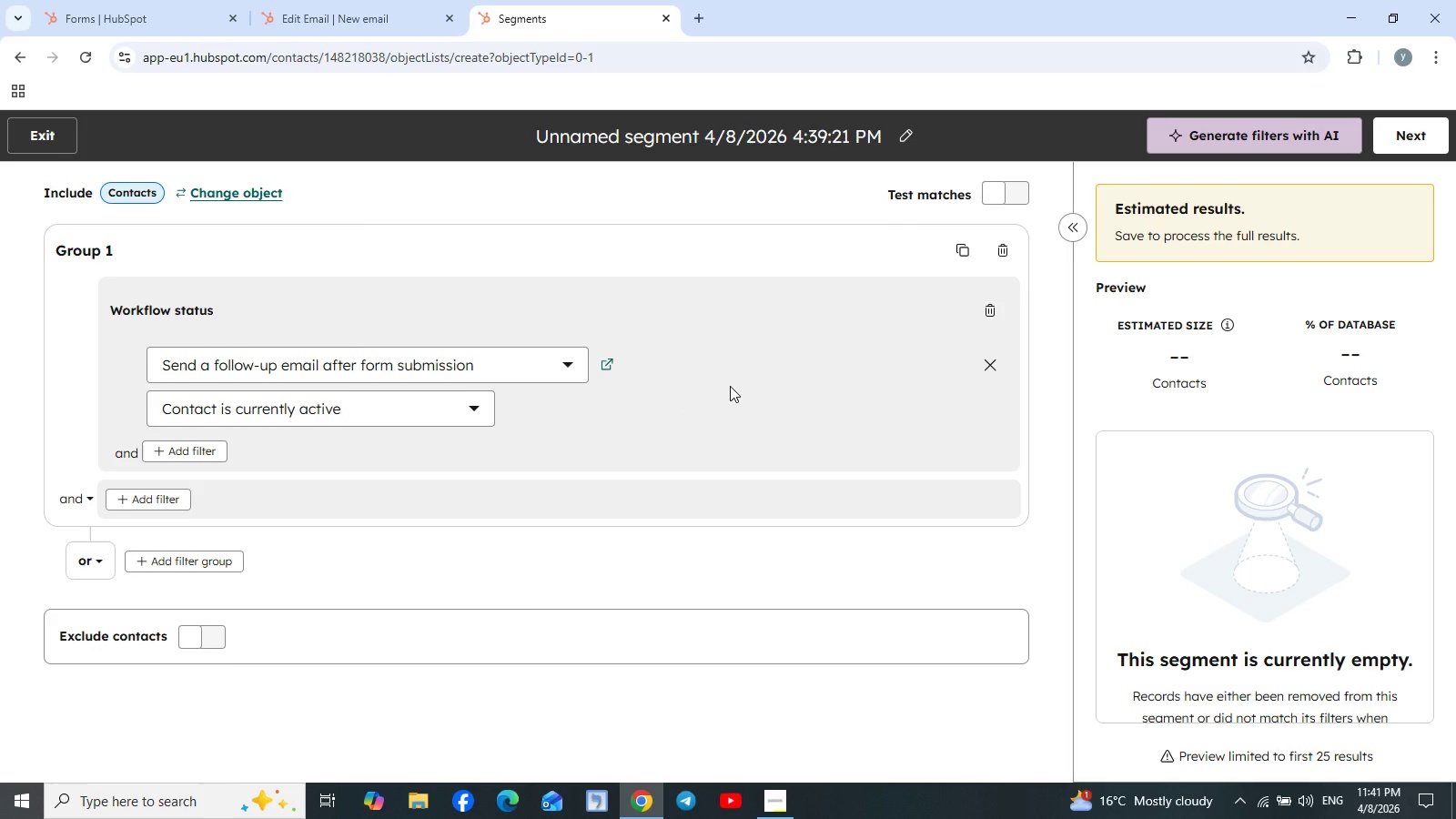 
wait(6.33)
 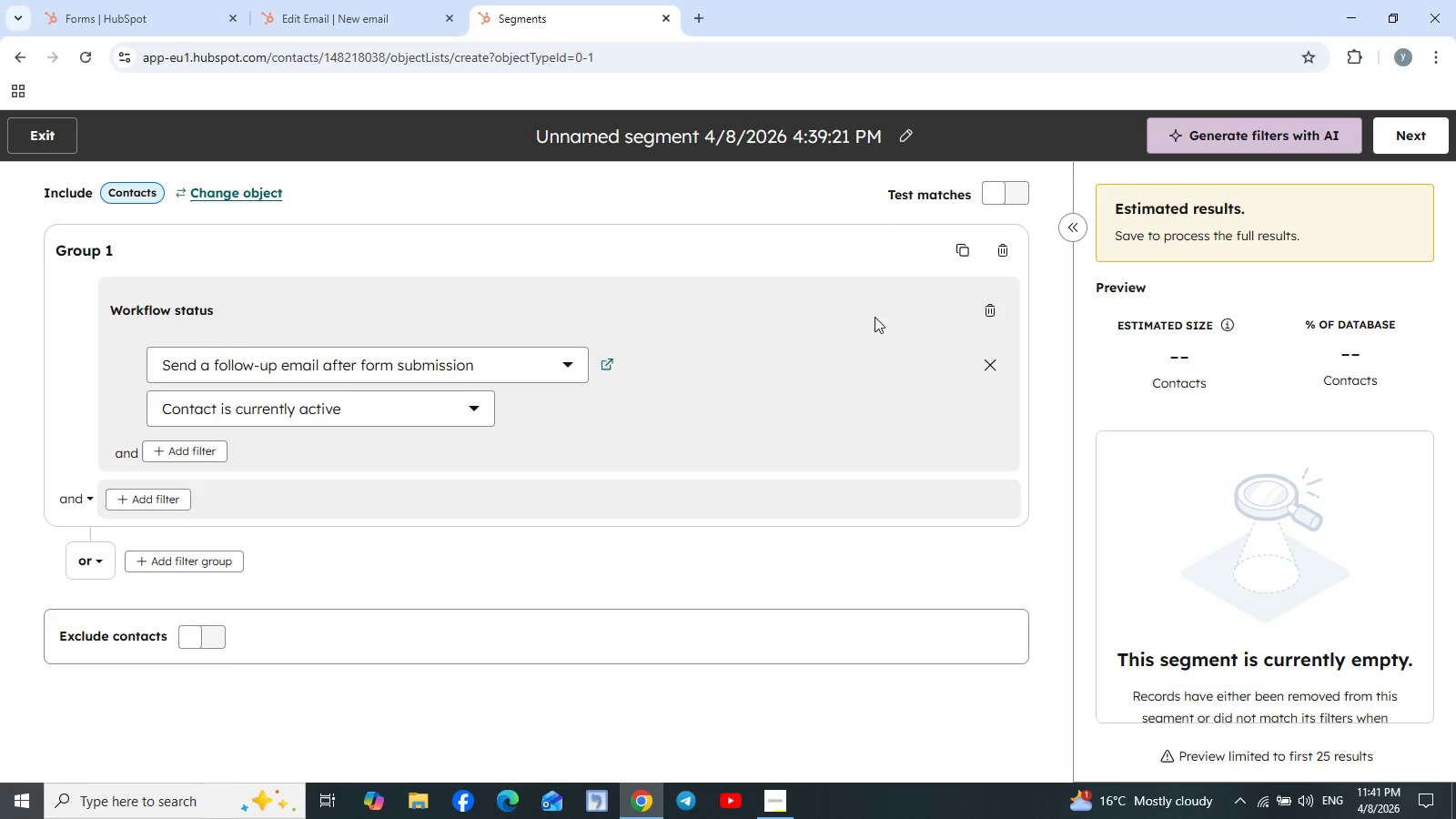 
scroll: coordinate [728, 386], scroll_direction: down, amount: 1.0
 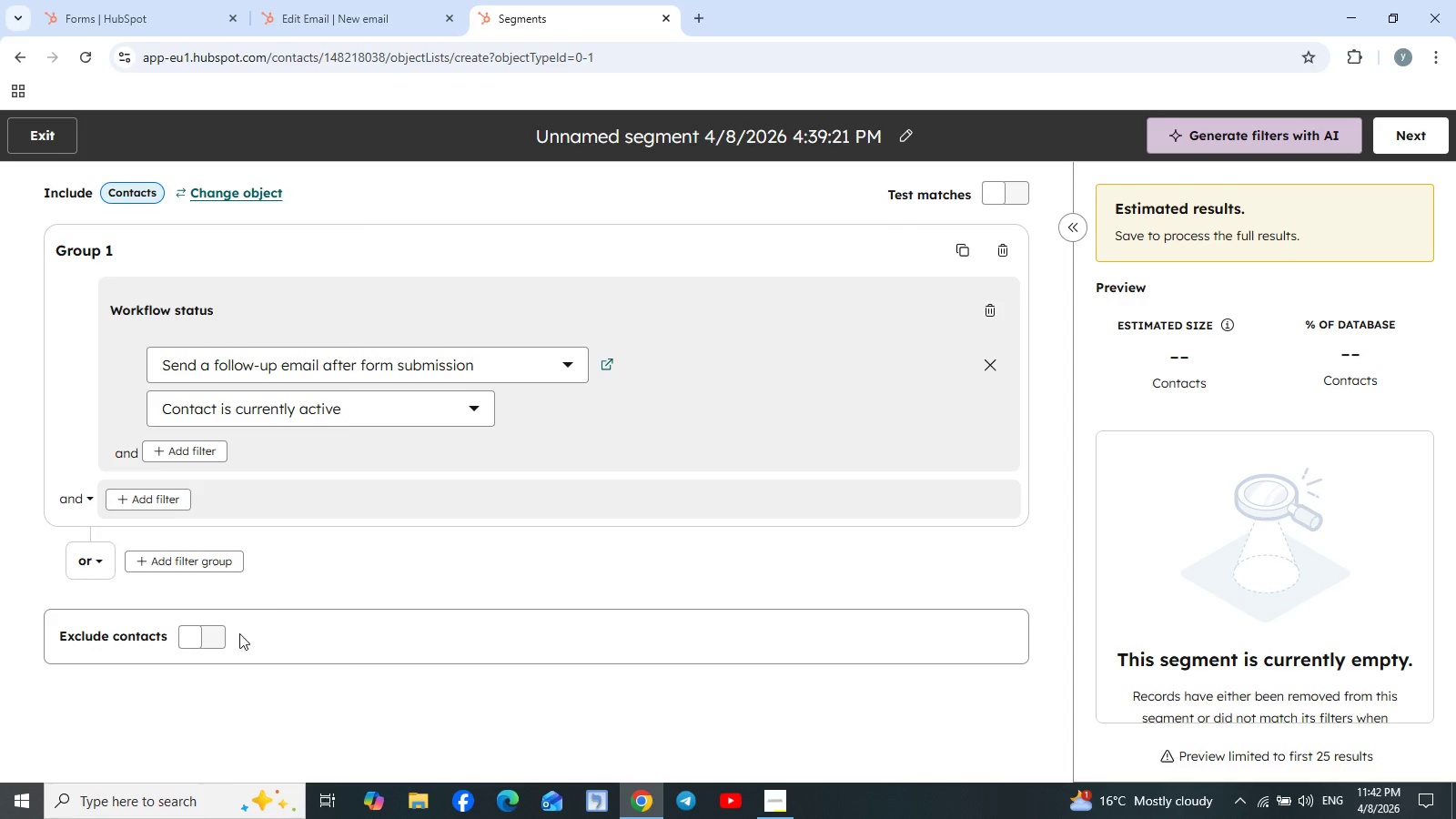 
wait(11.87)
 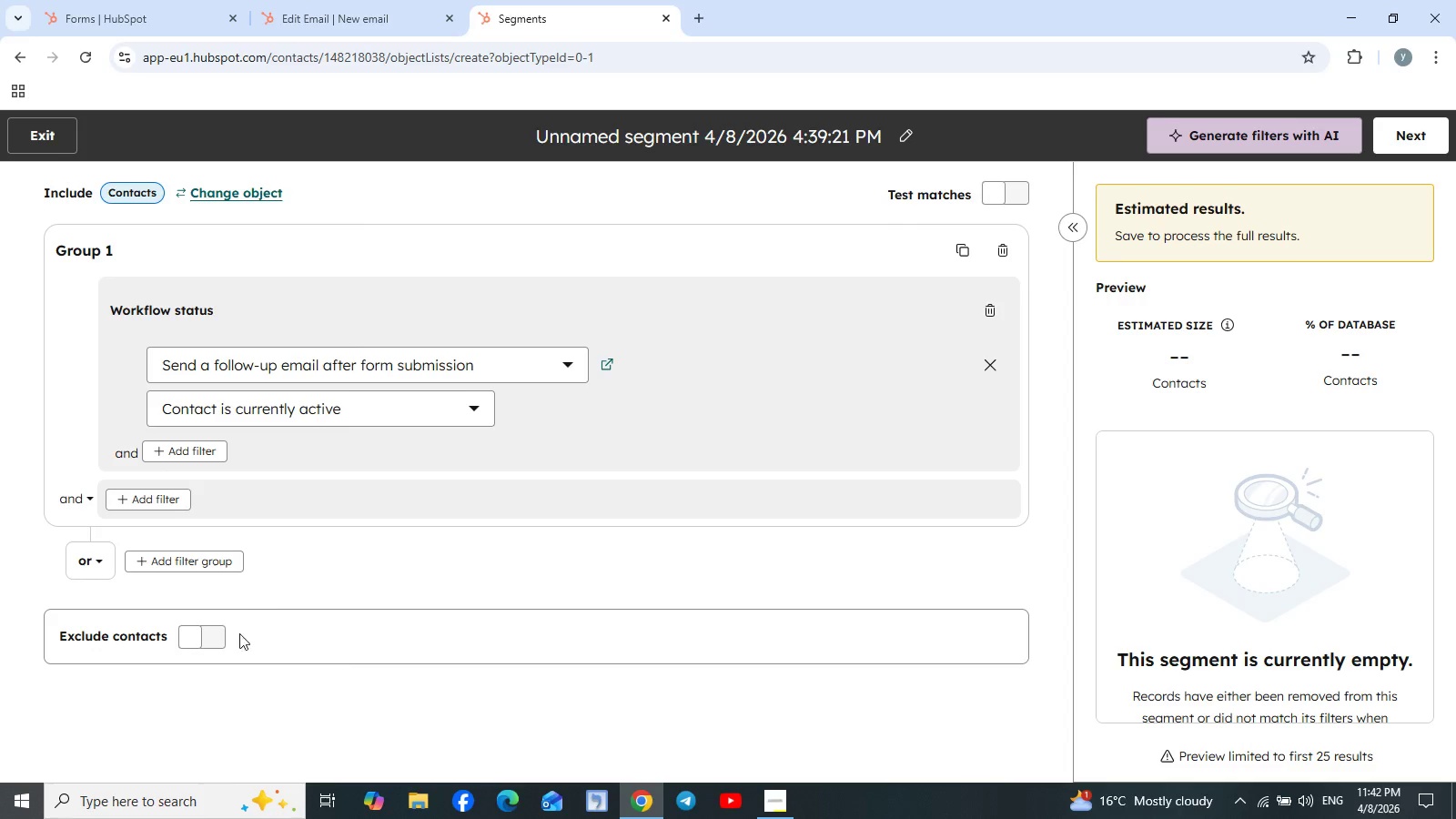 
left_click([167, 503])
 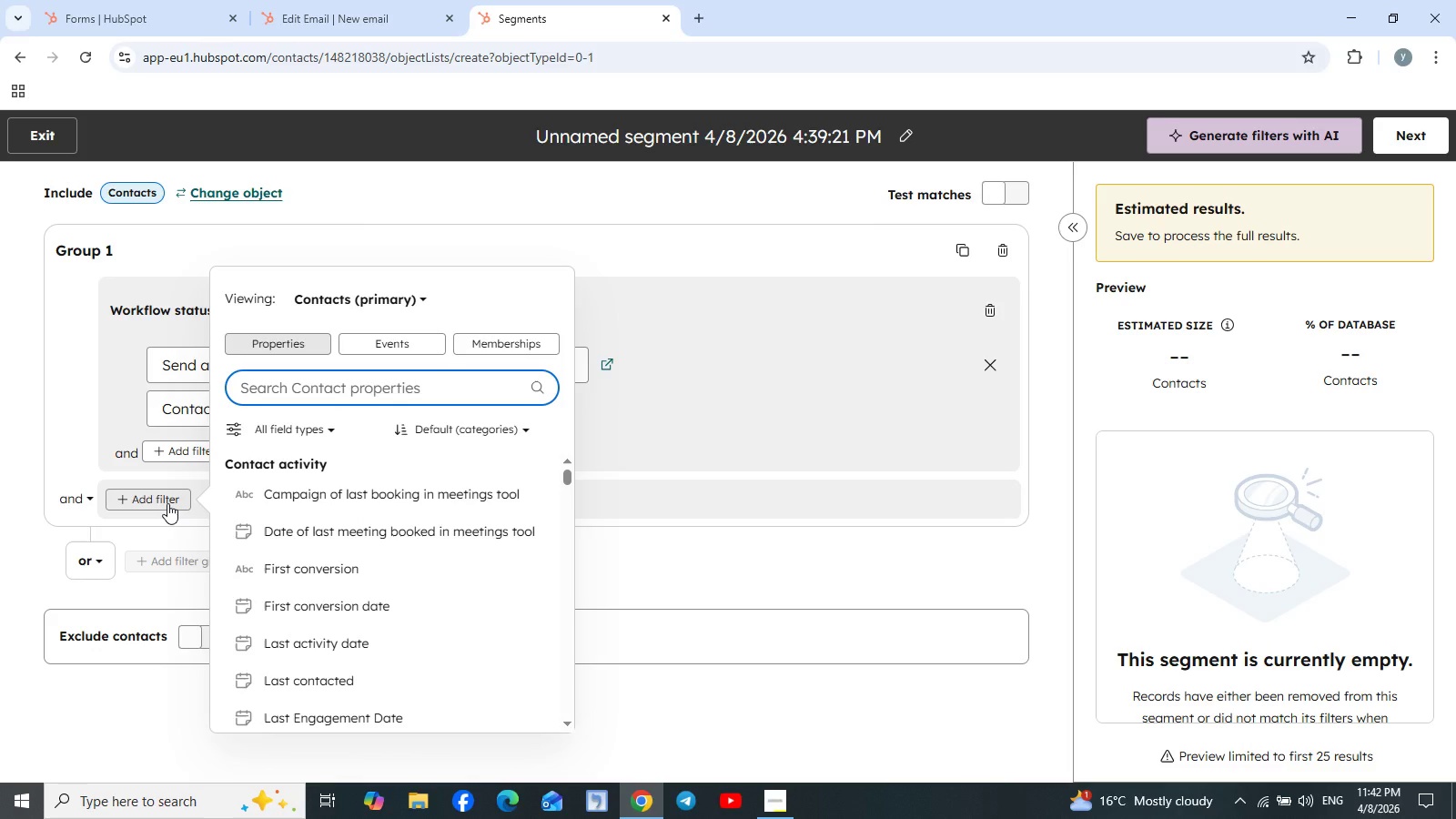 
left_click([167, 503])
 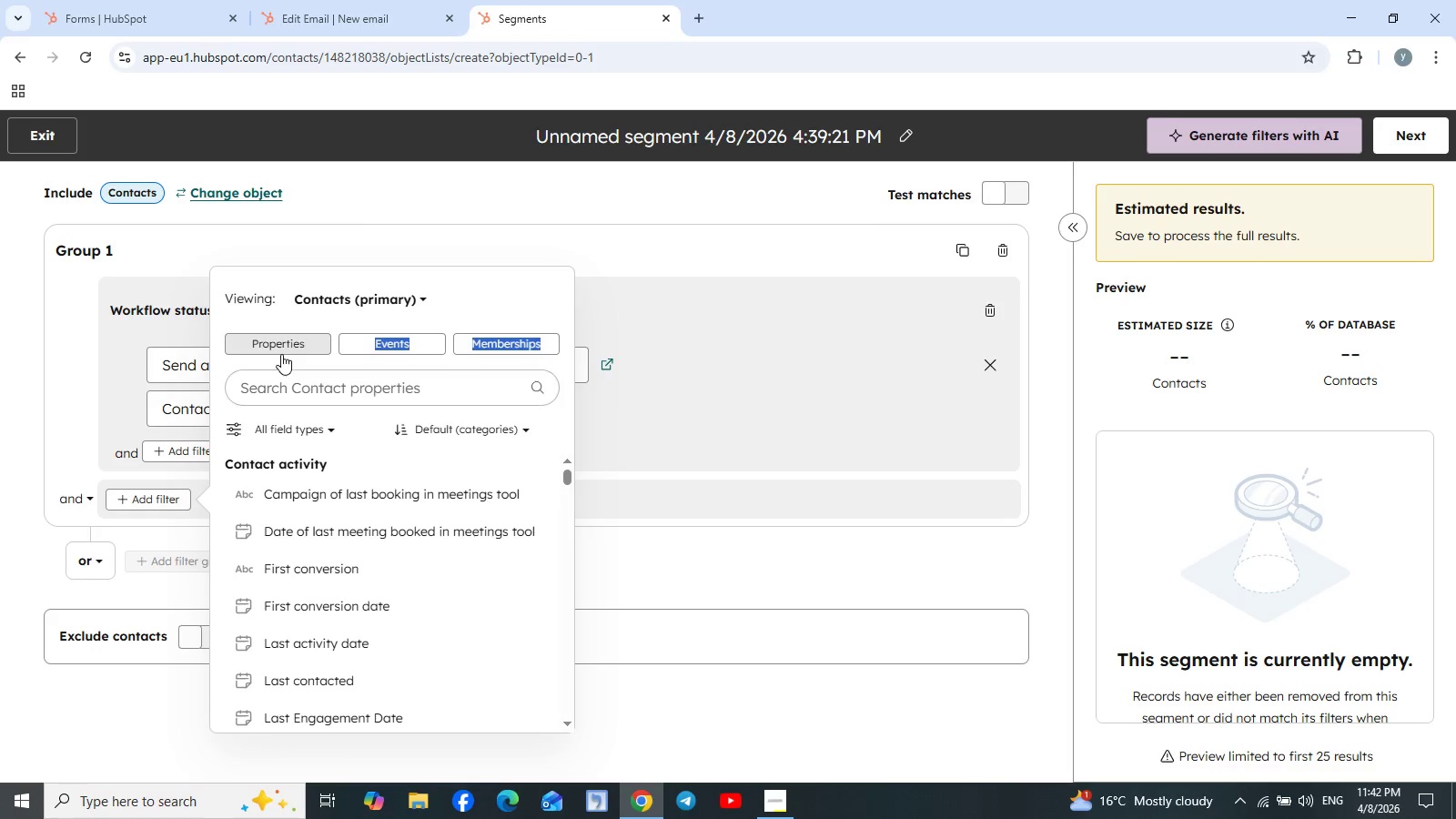 
left_click([242, 346])
 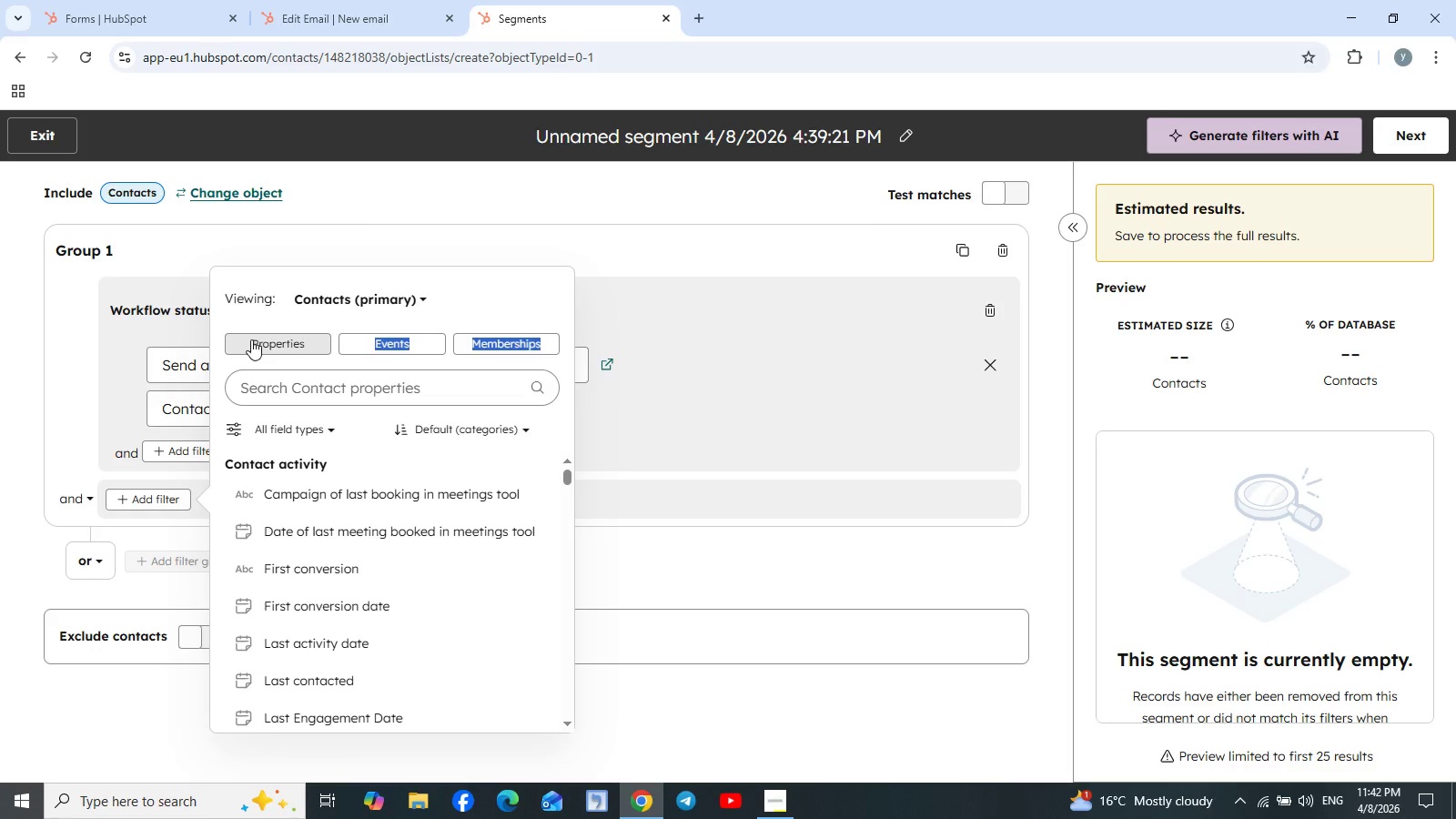 
left_click([251, 339])
 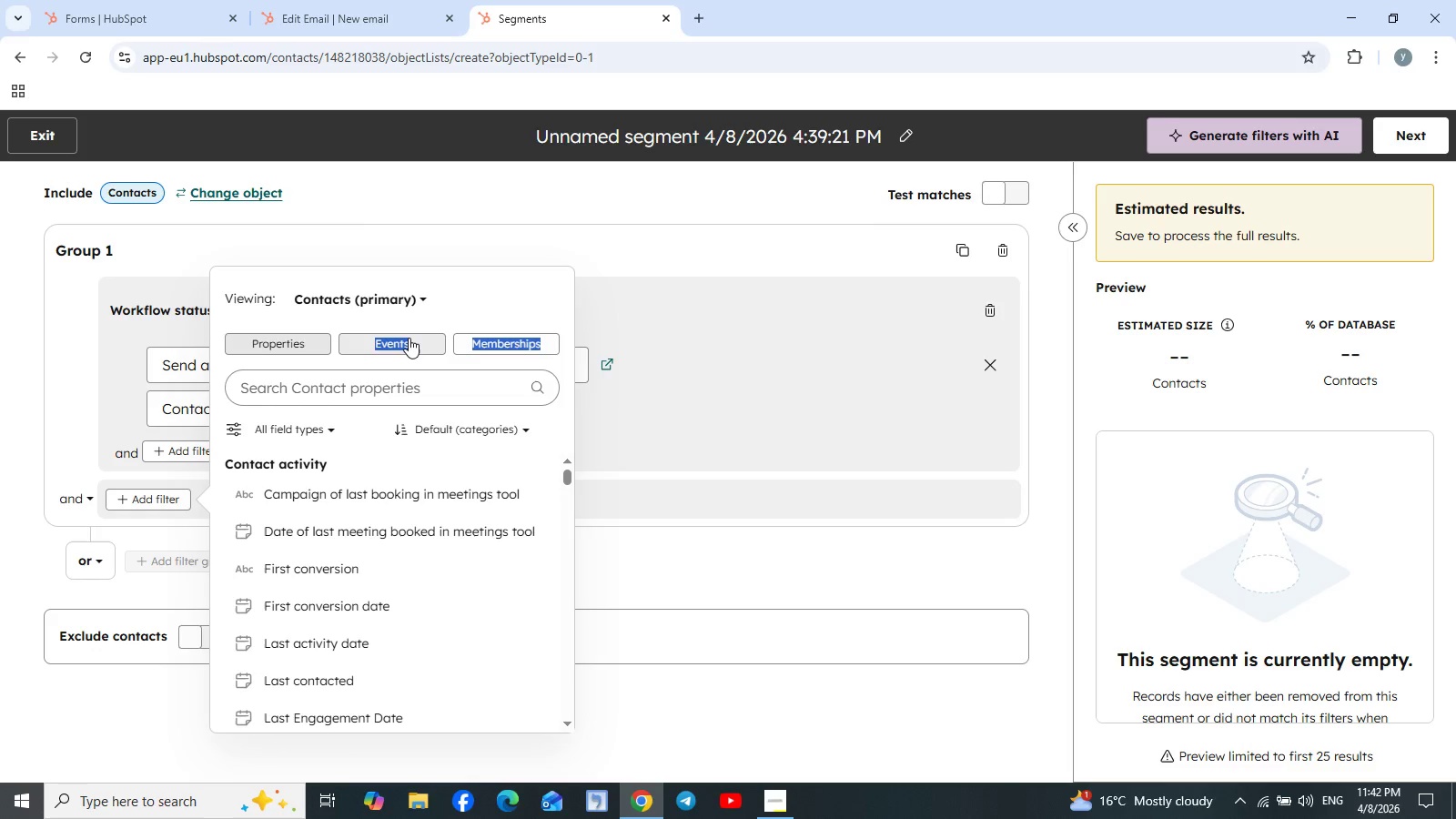 
left_click([413, 339])
 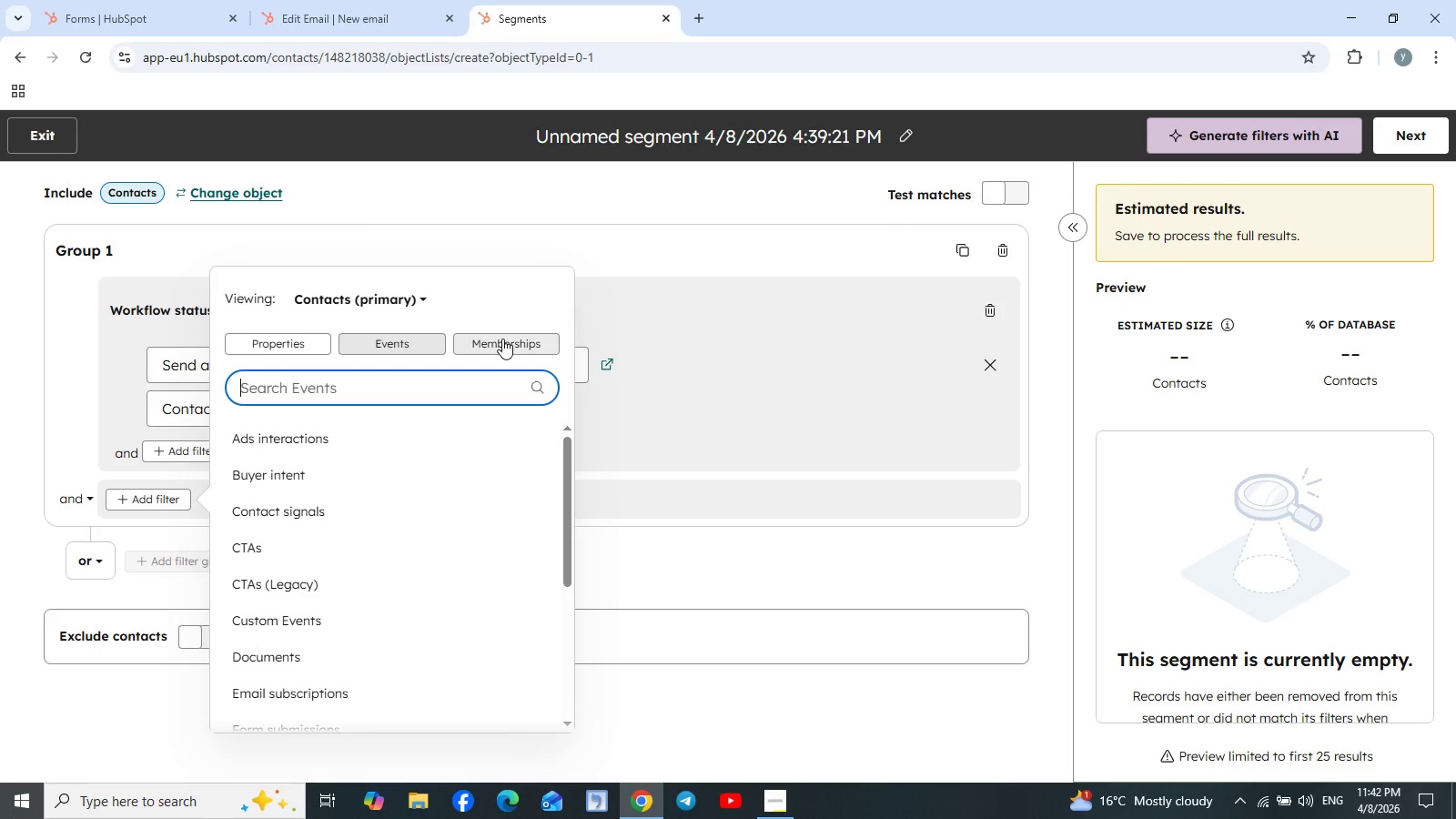 
left_click([502, 339])
 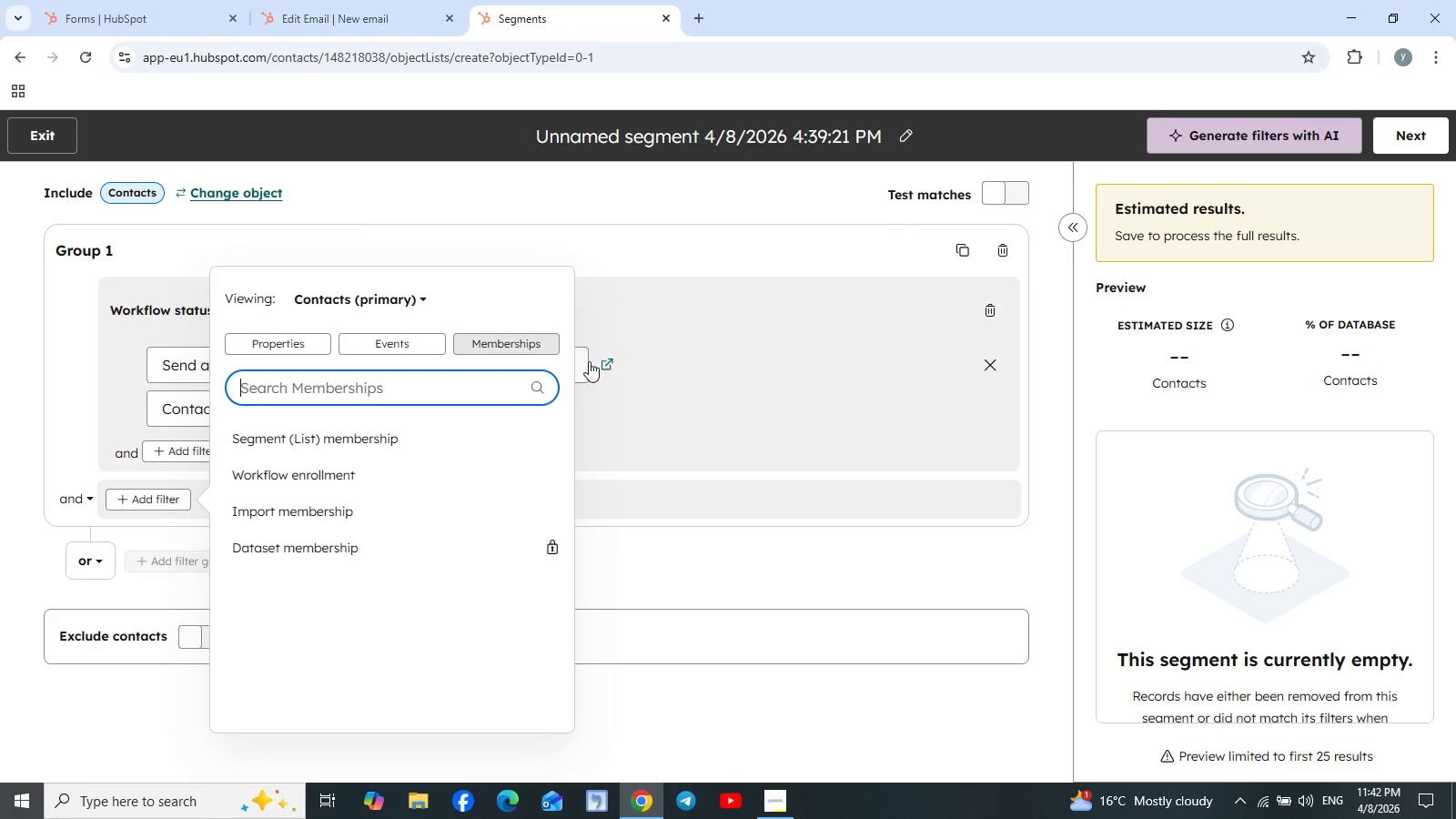 
left_click([701, 365])
 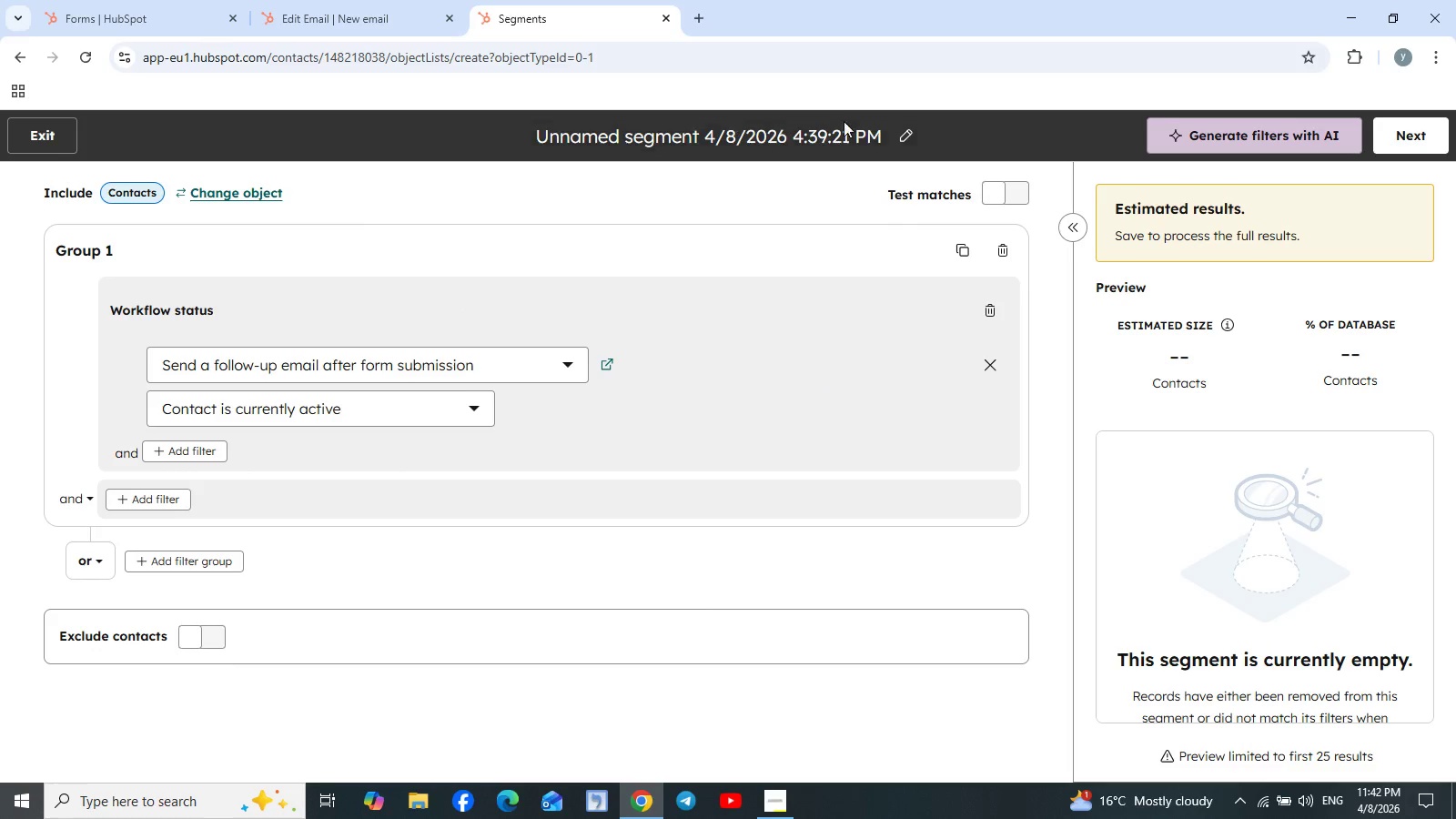 
wait(7.58)
 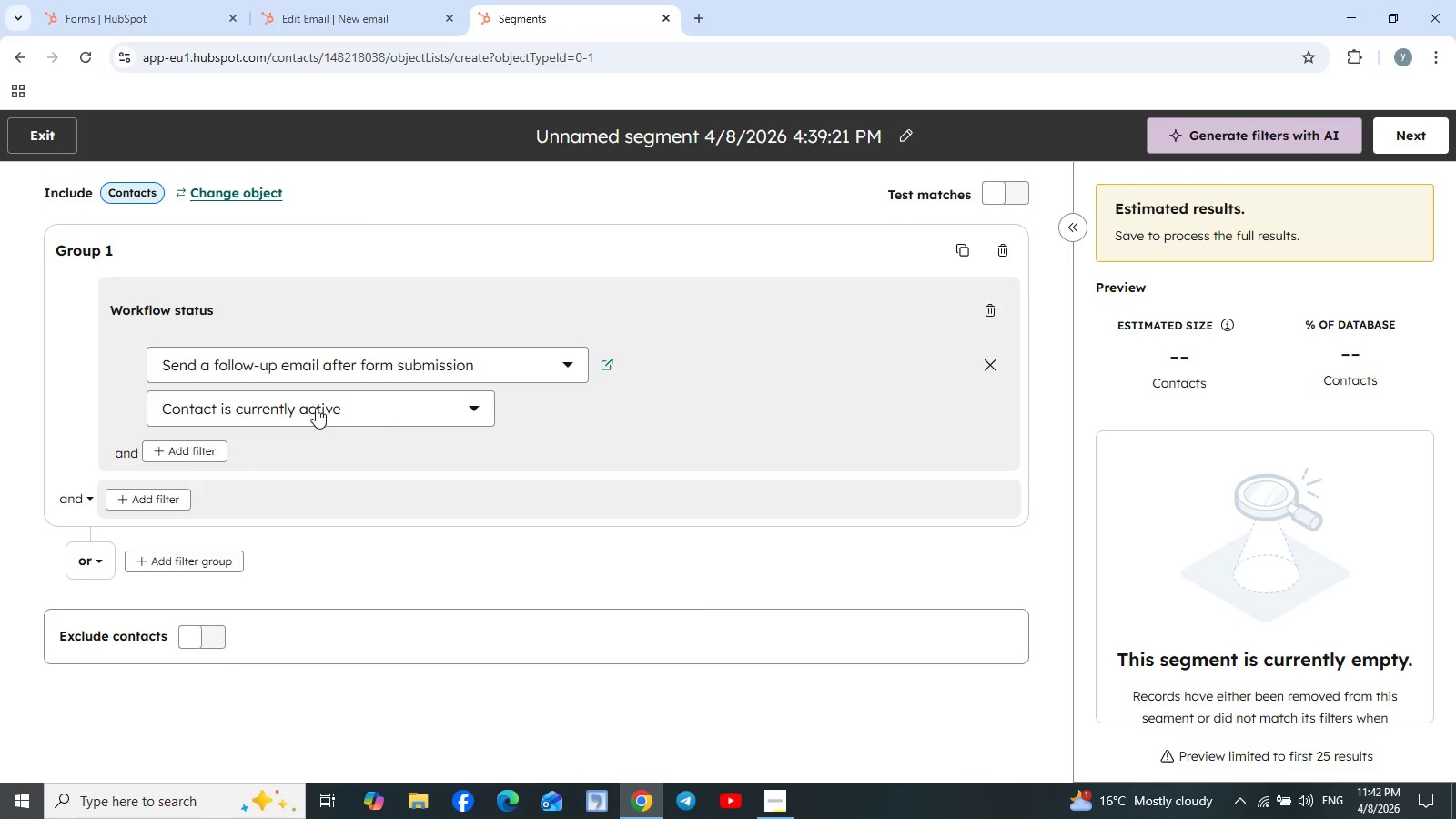 
left_click([1009, 192])
 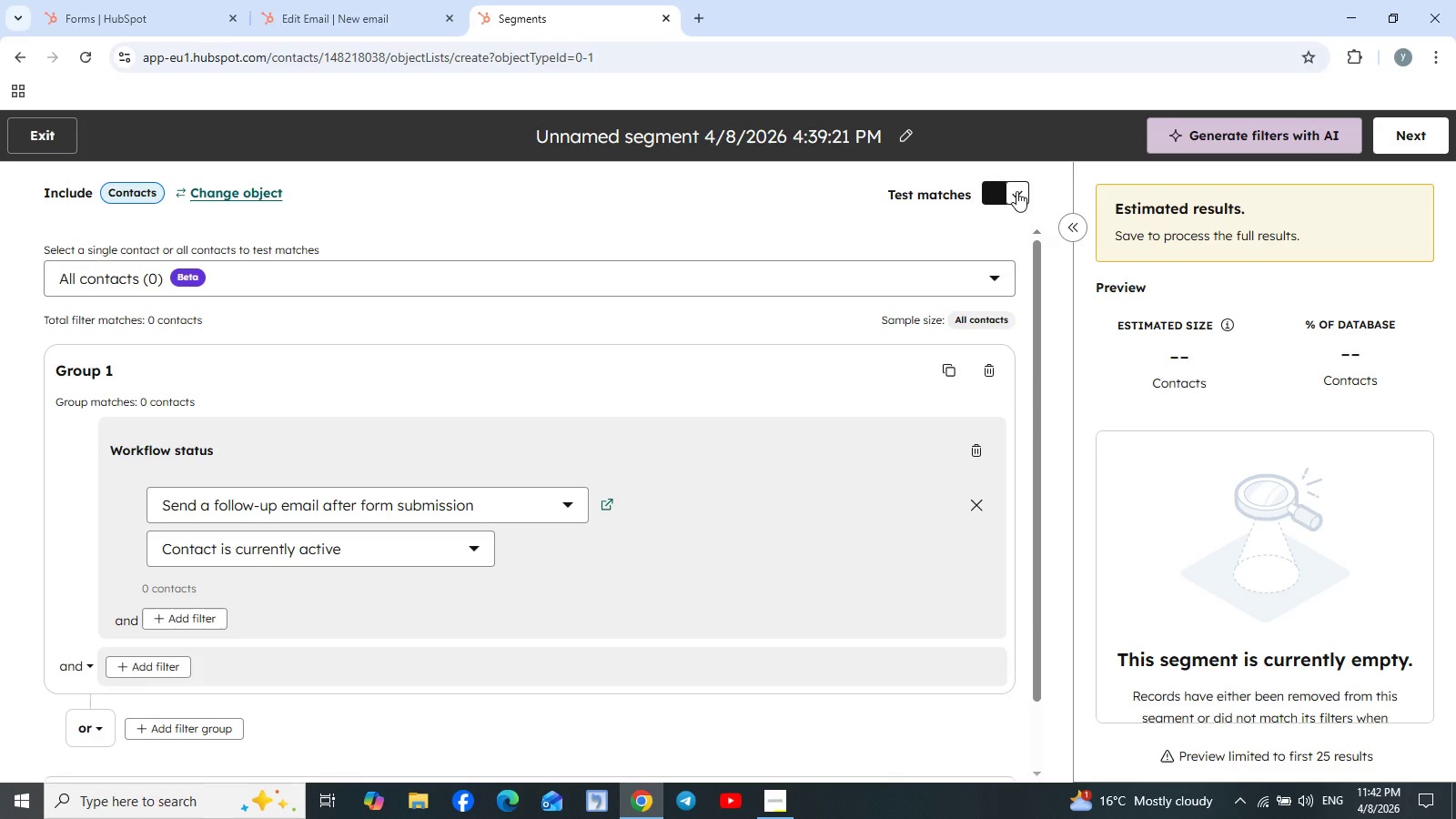 
wait(7.25)
 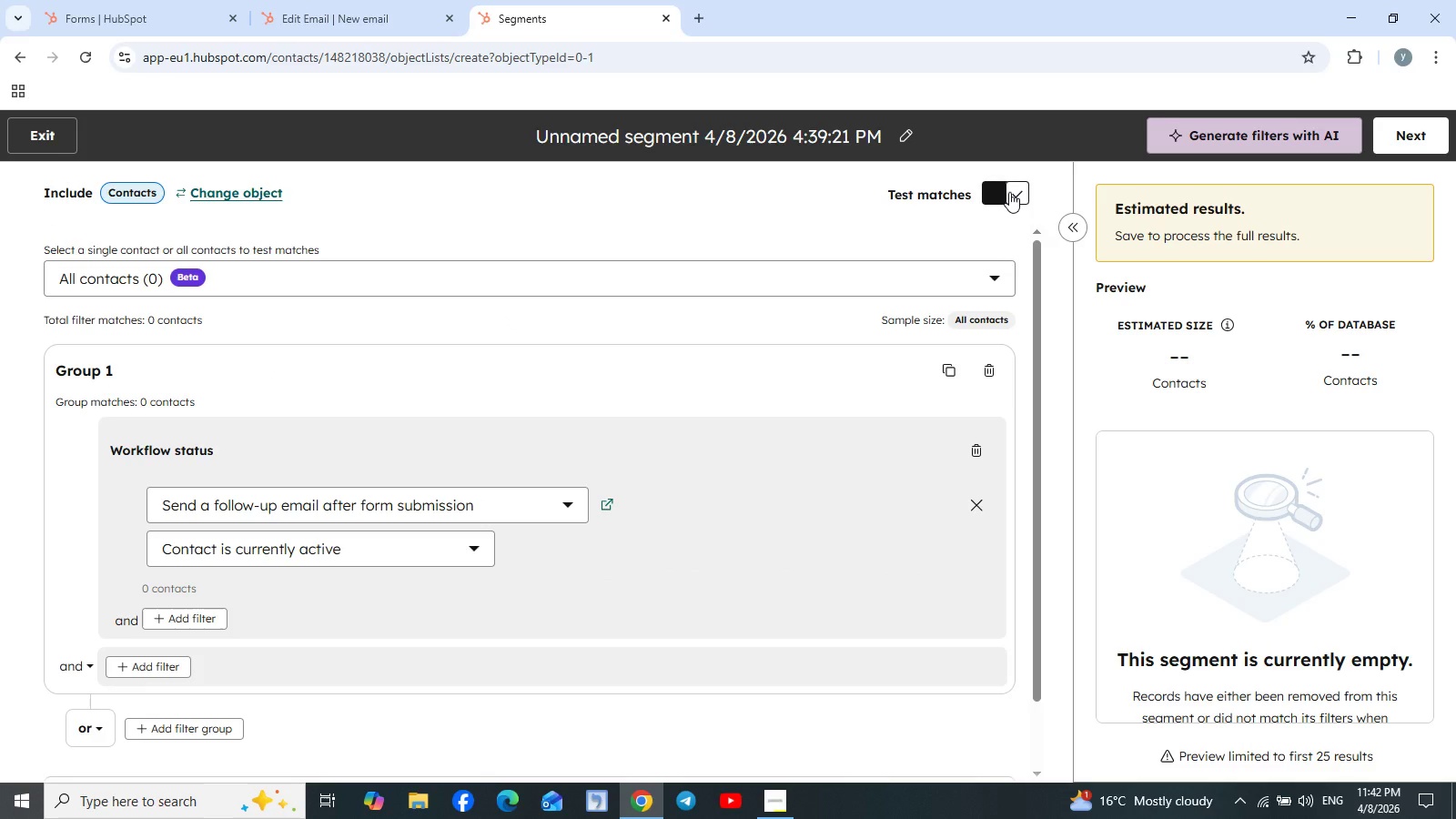 
left_click([1012, 191])
 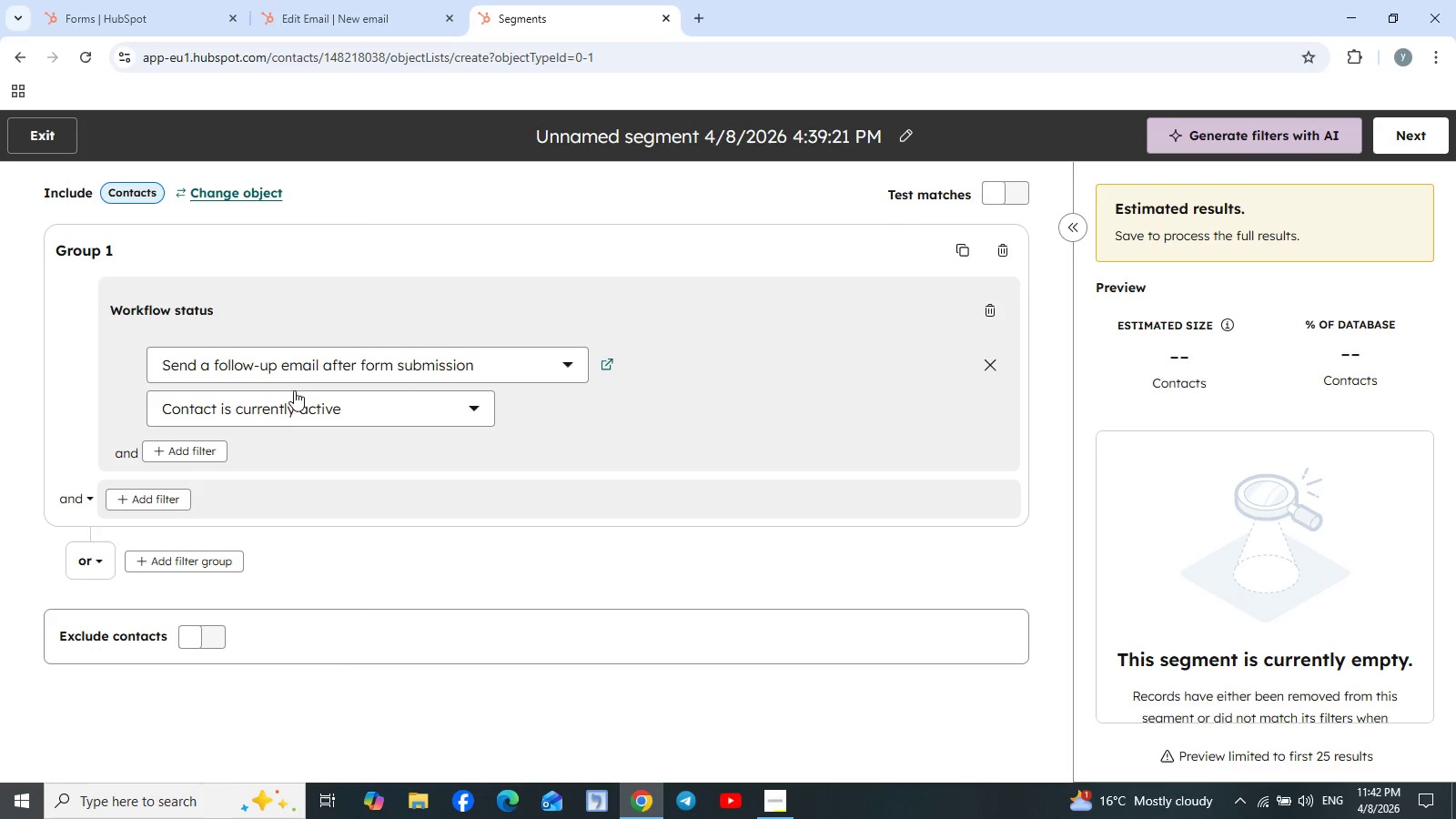 
wait(8.83)
 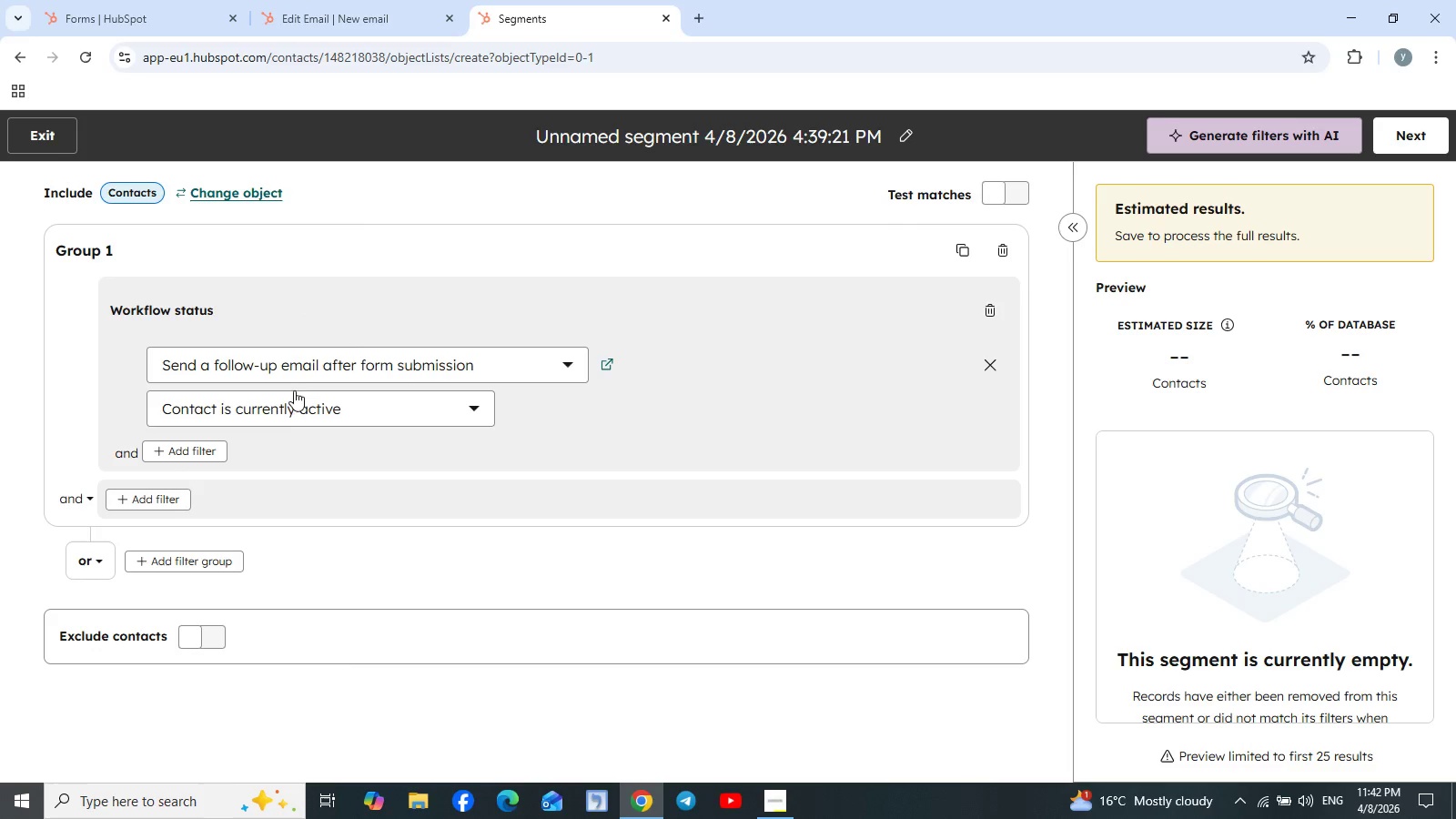 
left_click([1195, 365])
 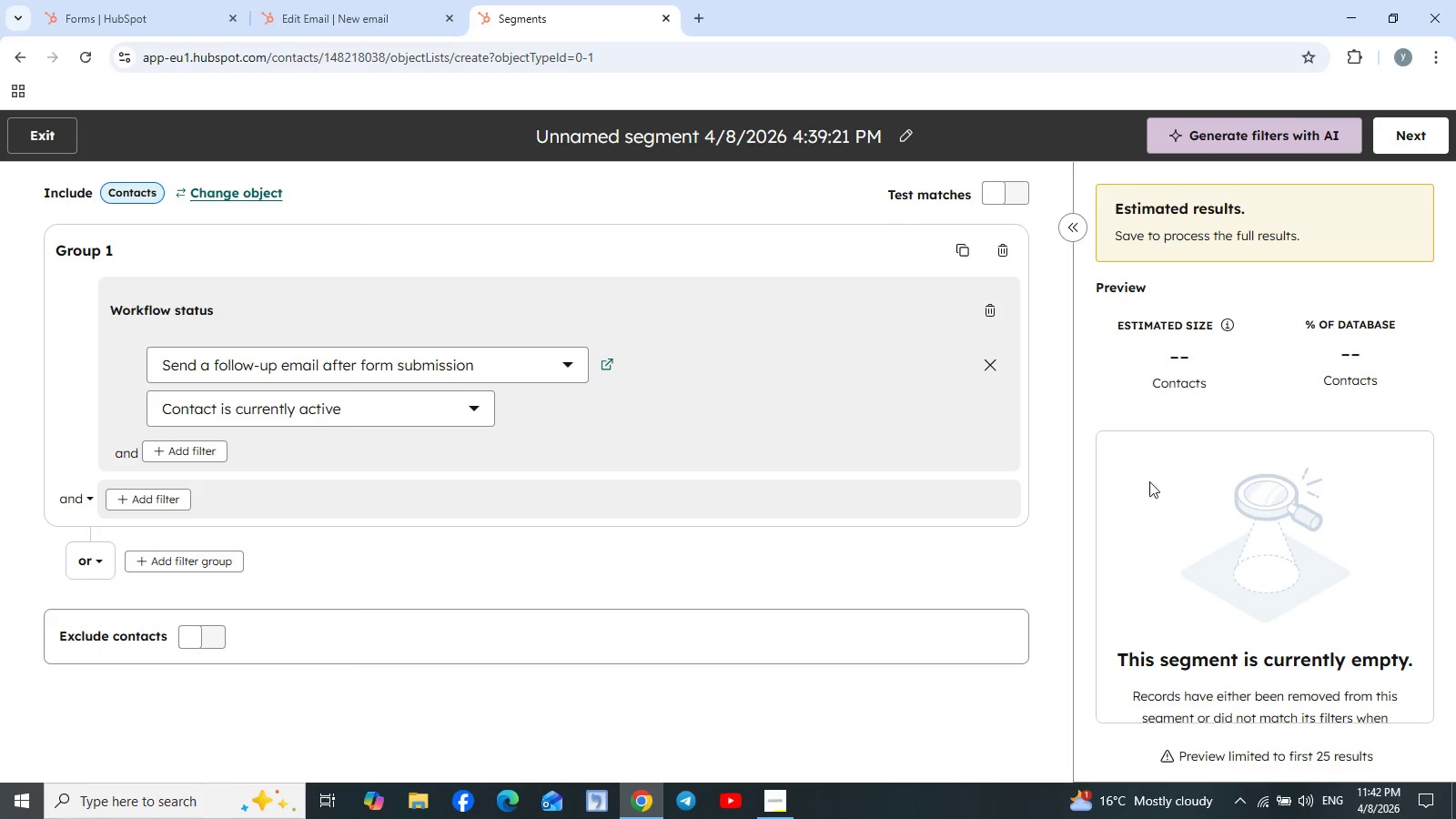 
scroll: coordinate [1207, 493], scroll_direction: down, amount: 3.0
 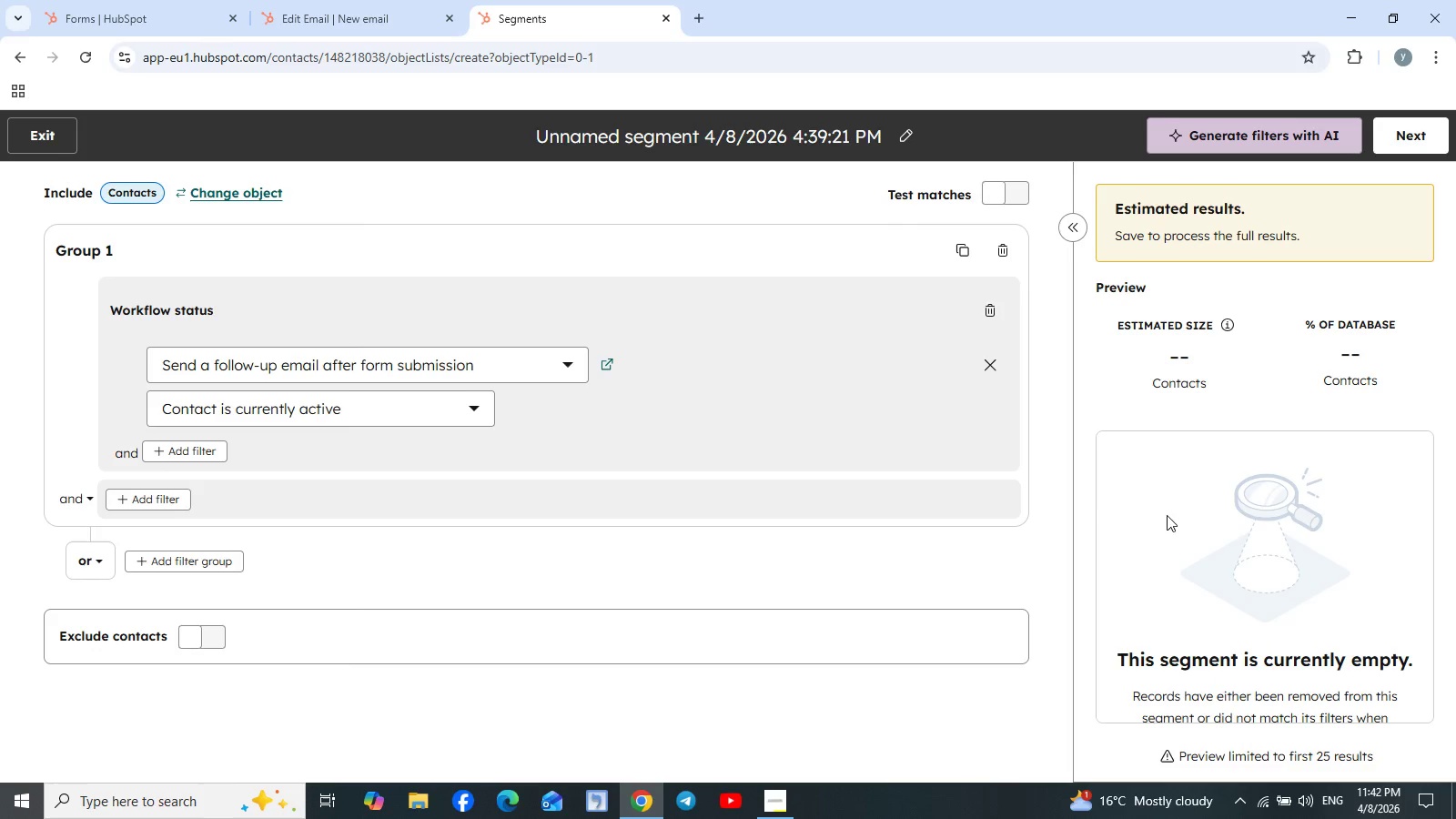 
wait(9.13)
 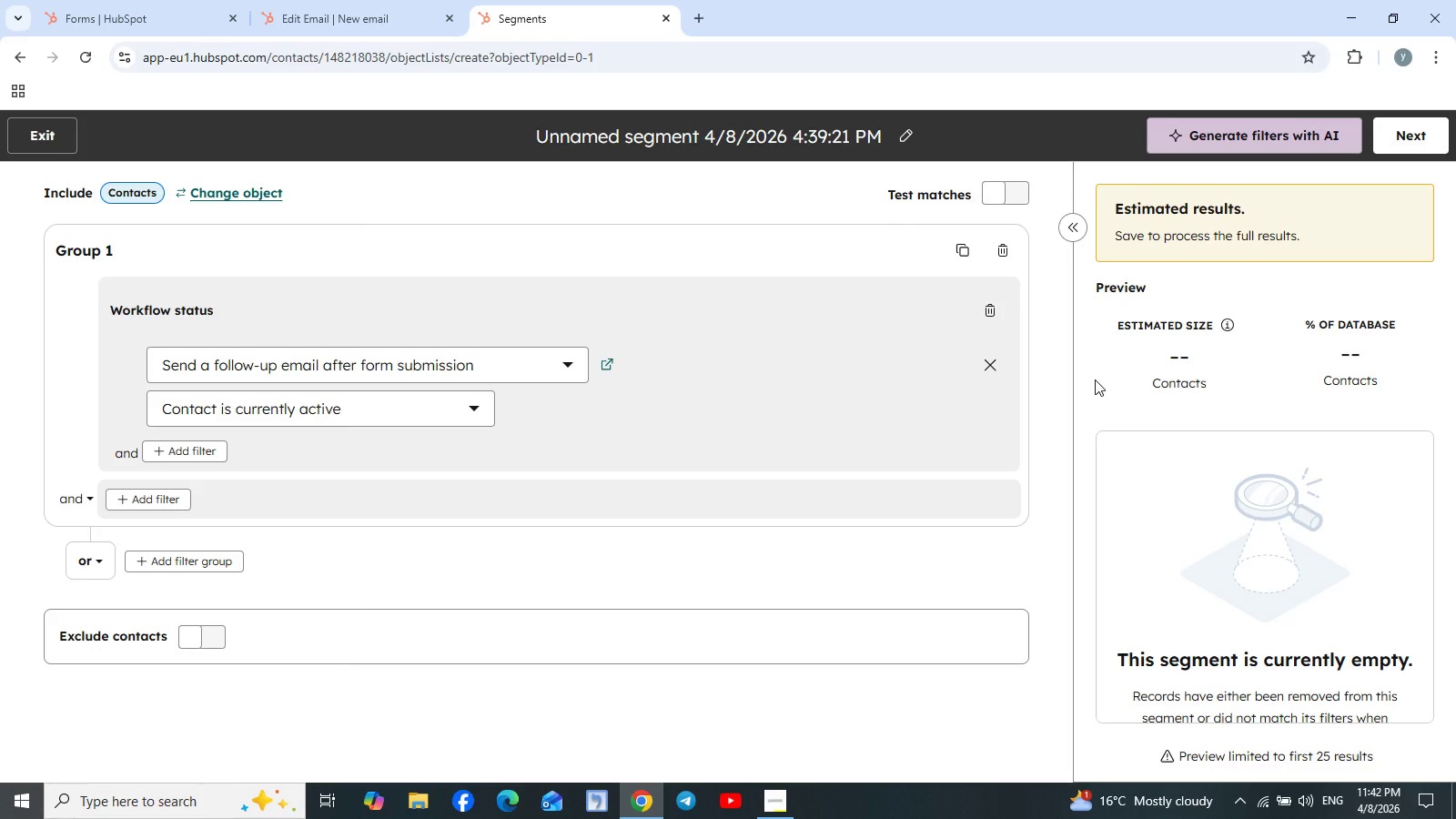 
key(Meta+Shift+S)
 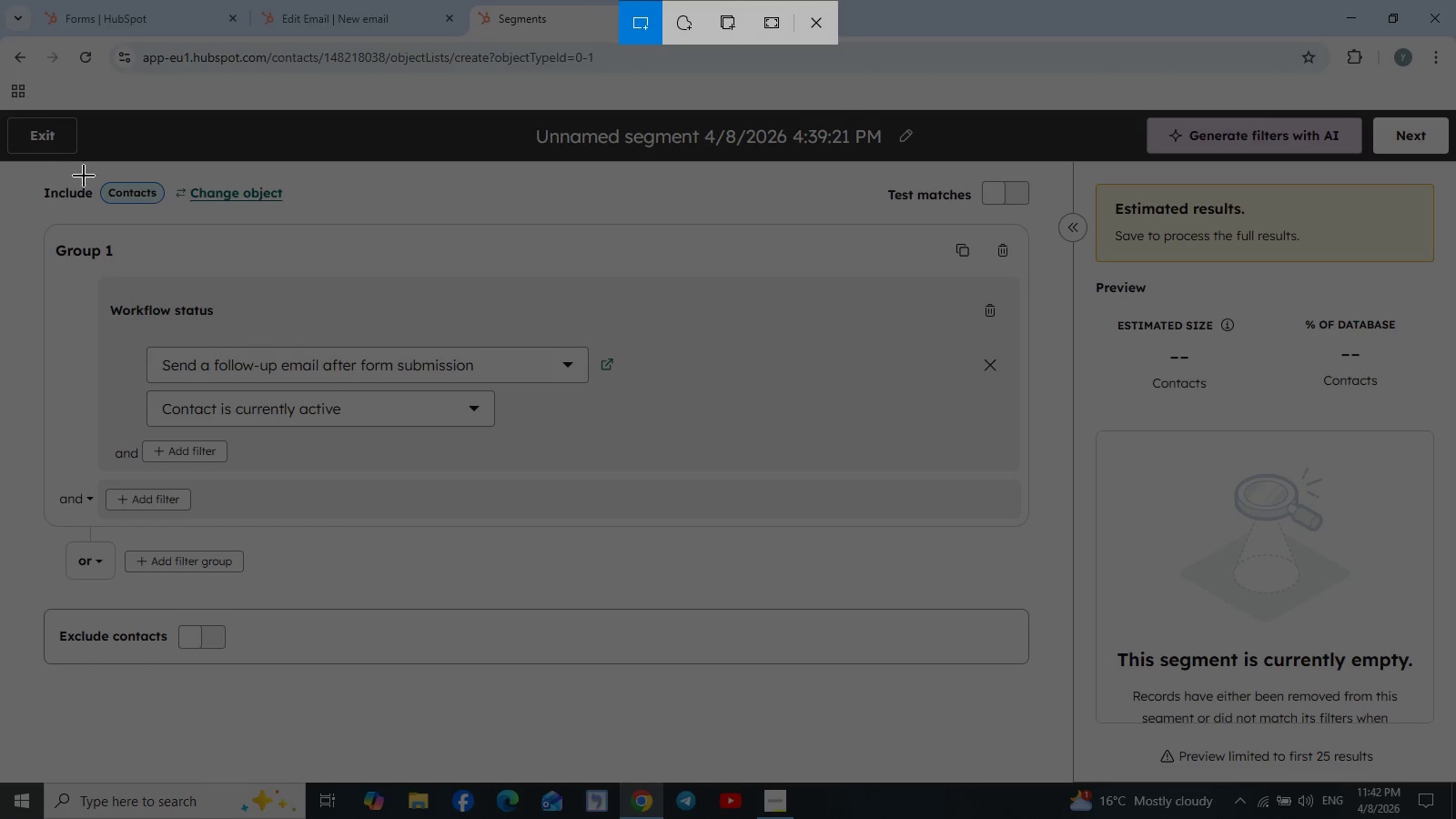 
left_click_drag(start_coordinate=[5, 167], to_coordinate=[1053, 733])
 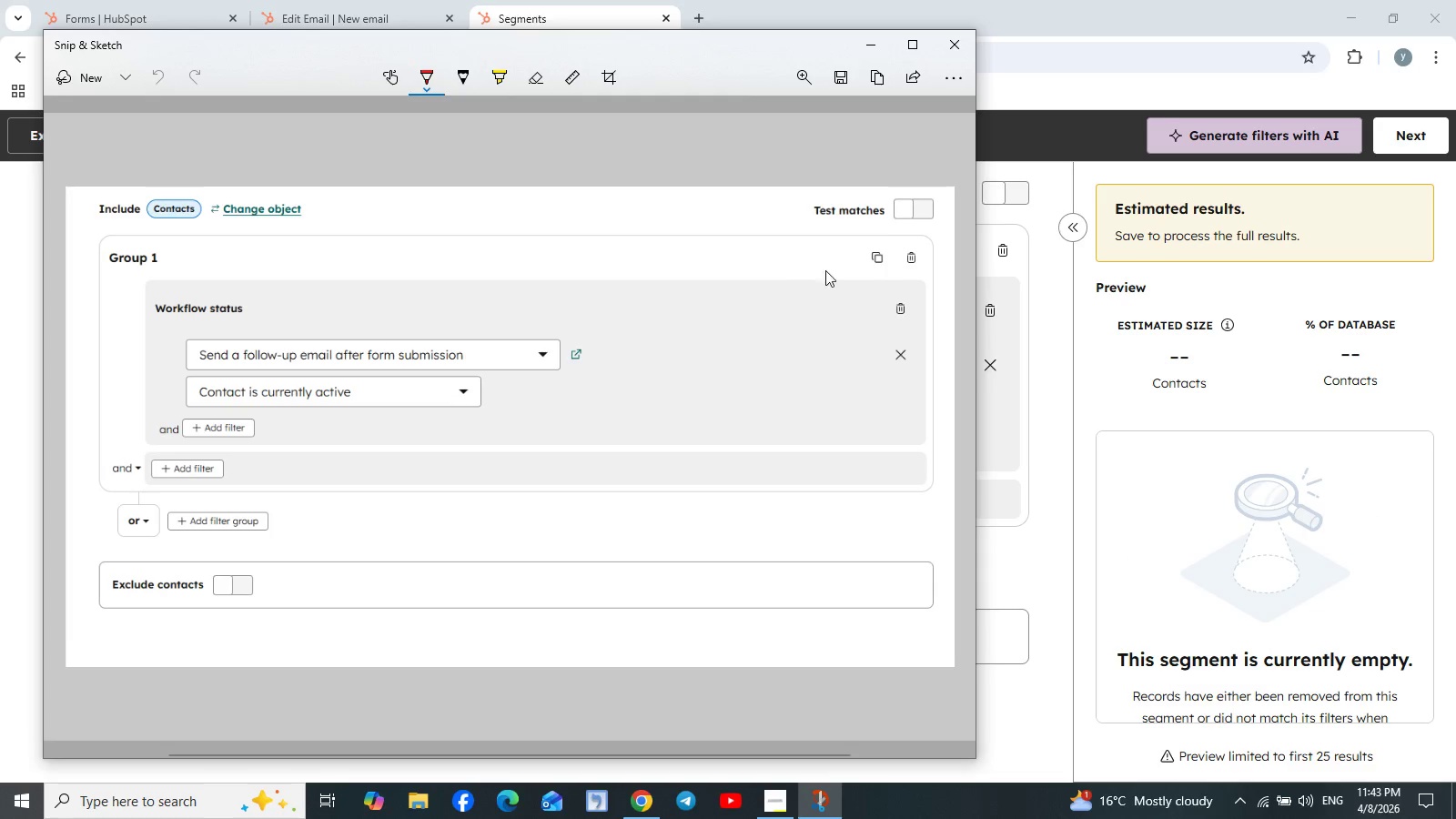 
wait(7.17)
 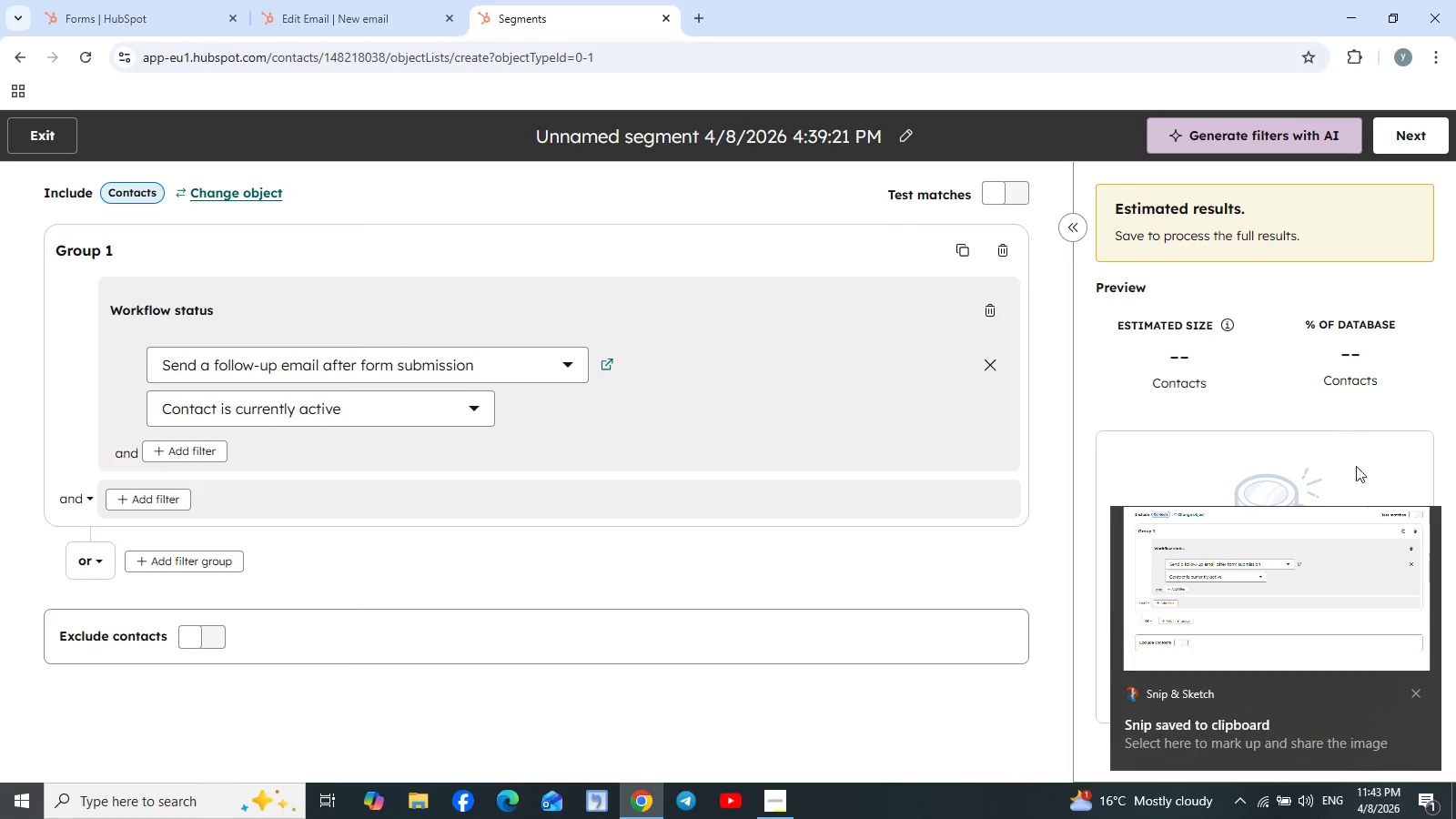 
left_click([846, 84])
 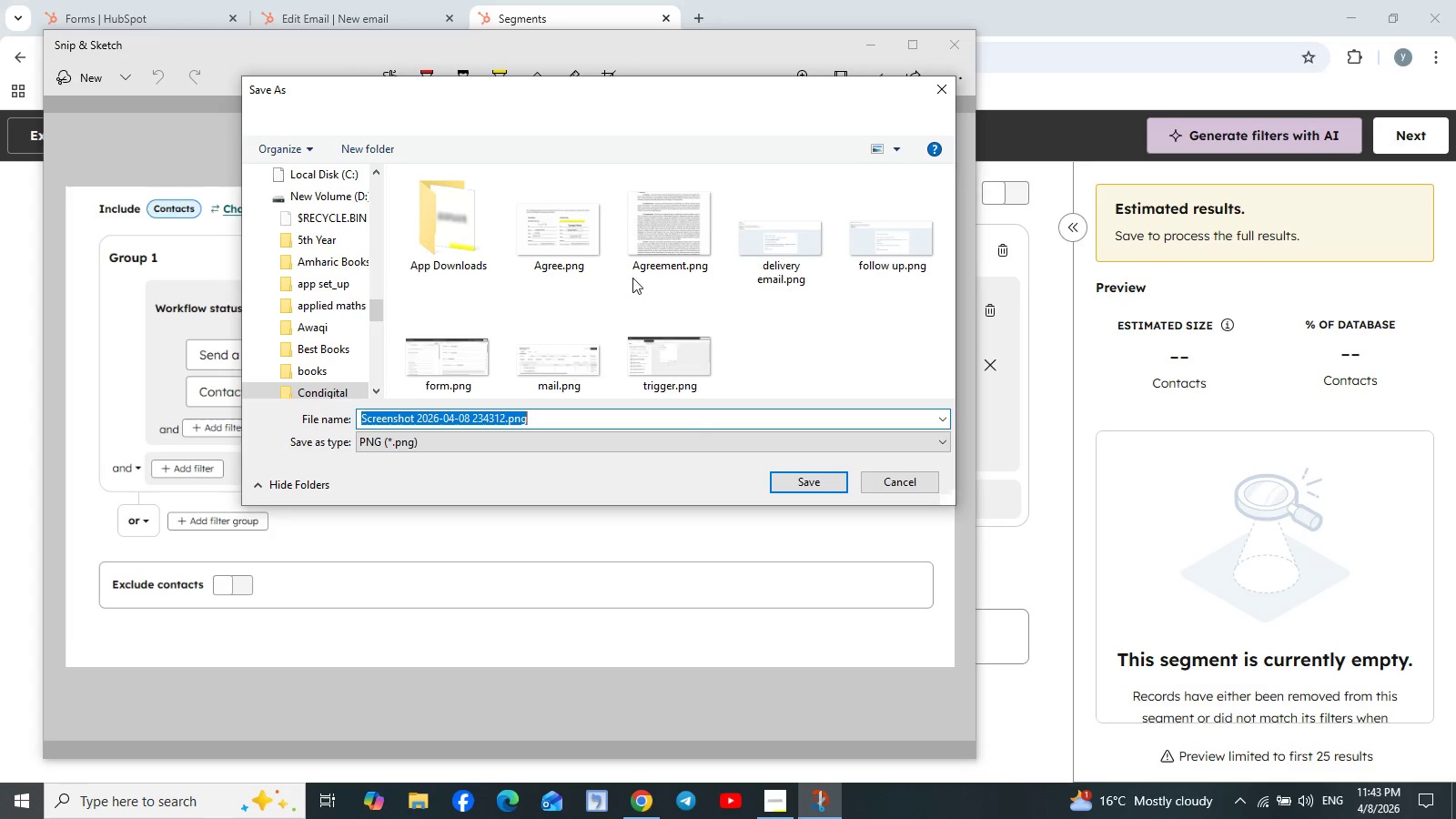 
type(filter)
 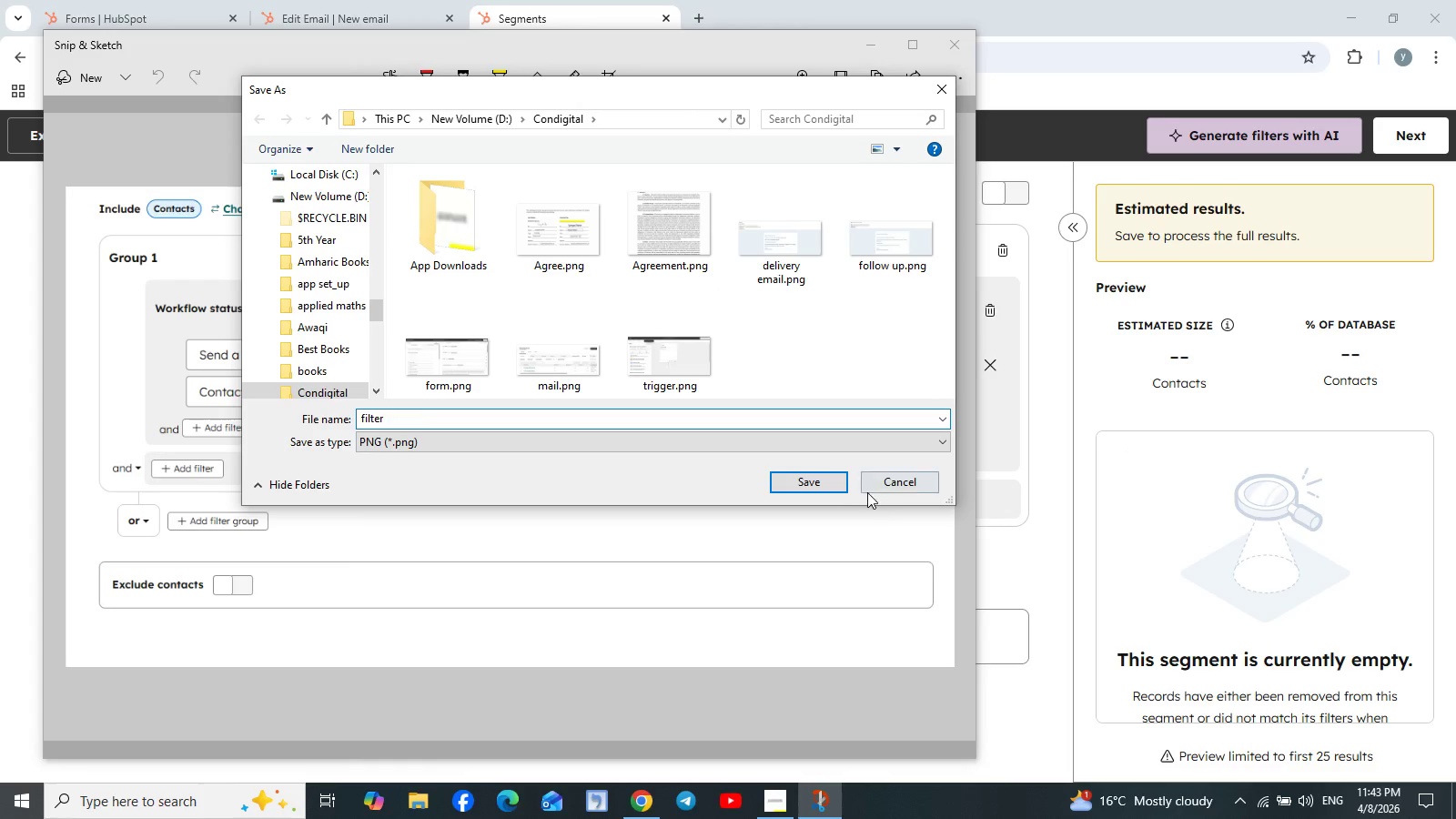 
left_click([805, 482])
 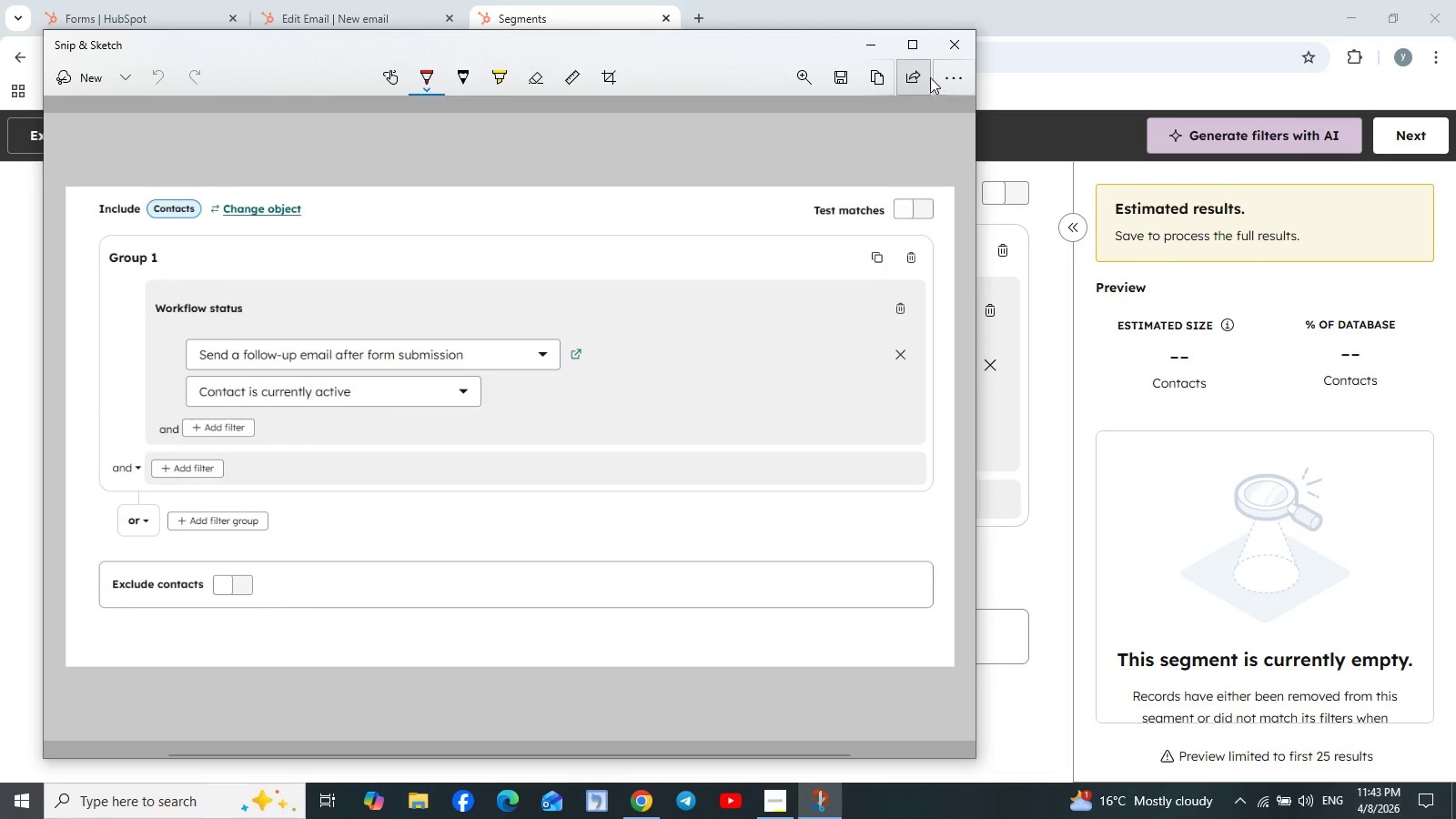 
left_click([945, 49])
 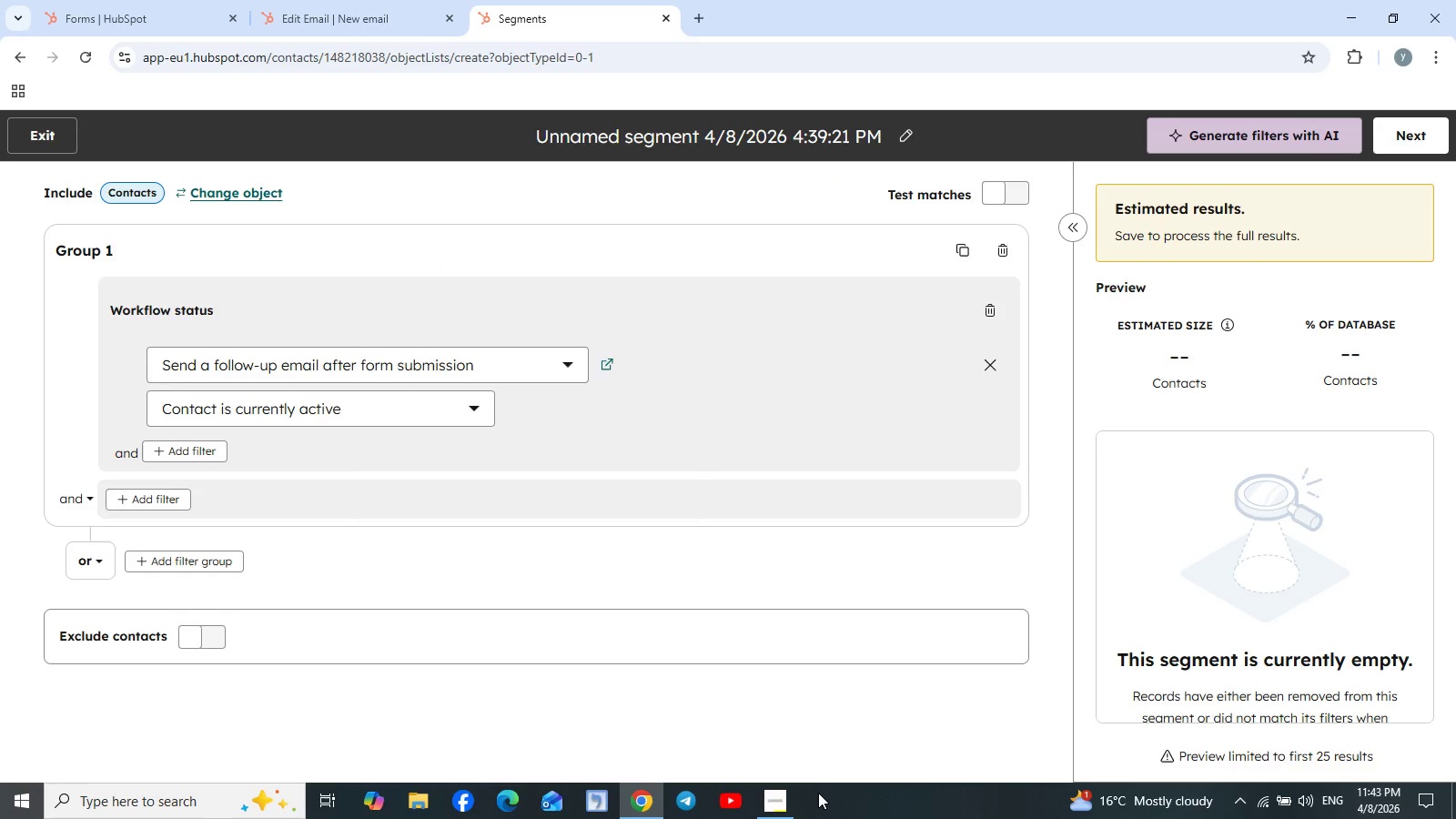 
left_click([780, 806])